 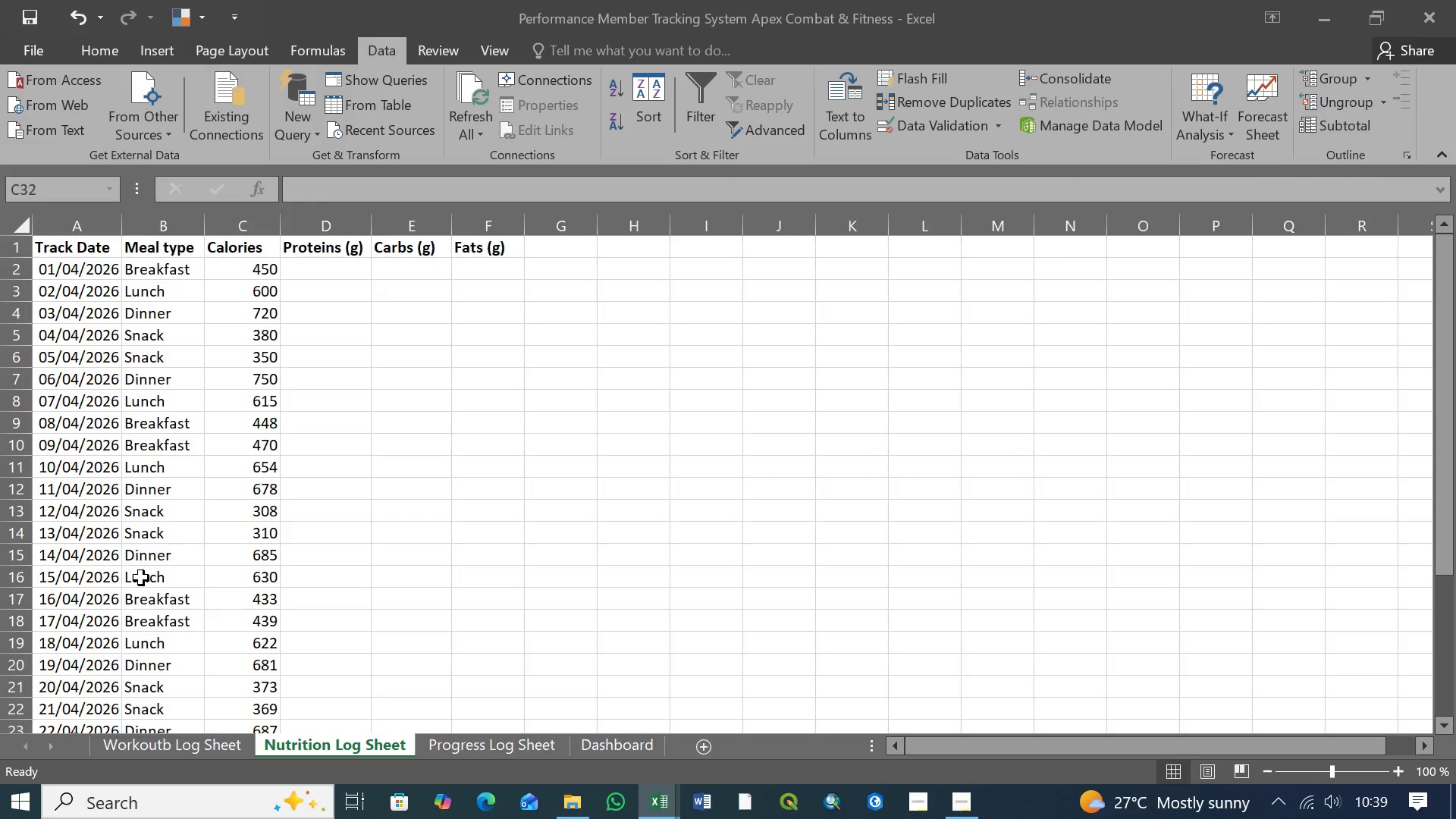 
left_click([174, 742])
 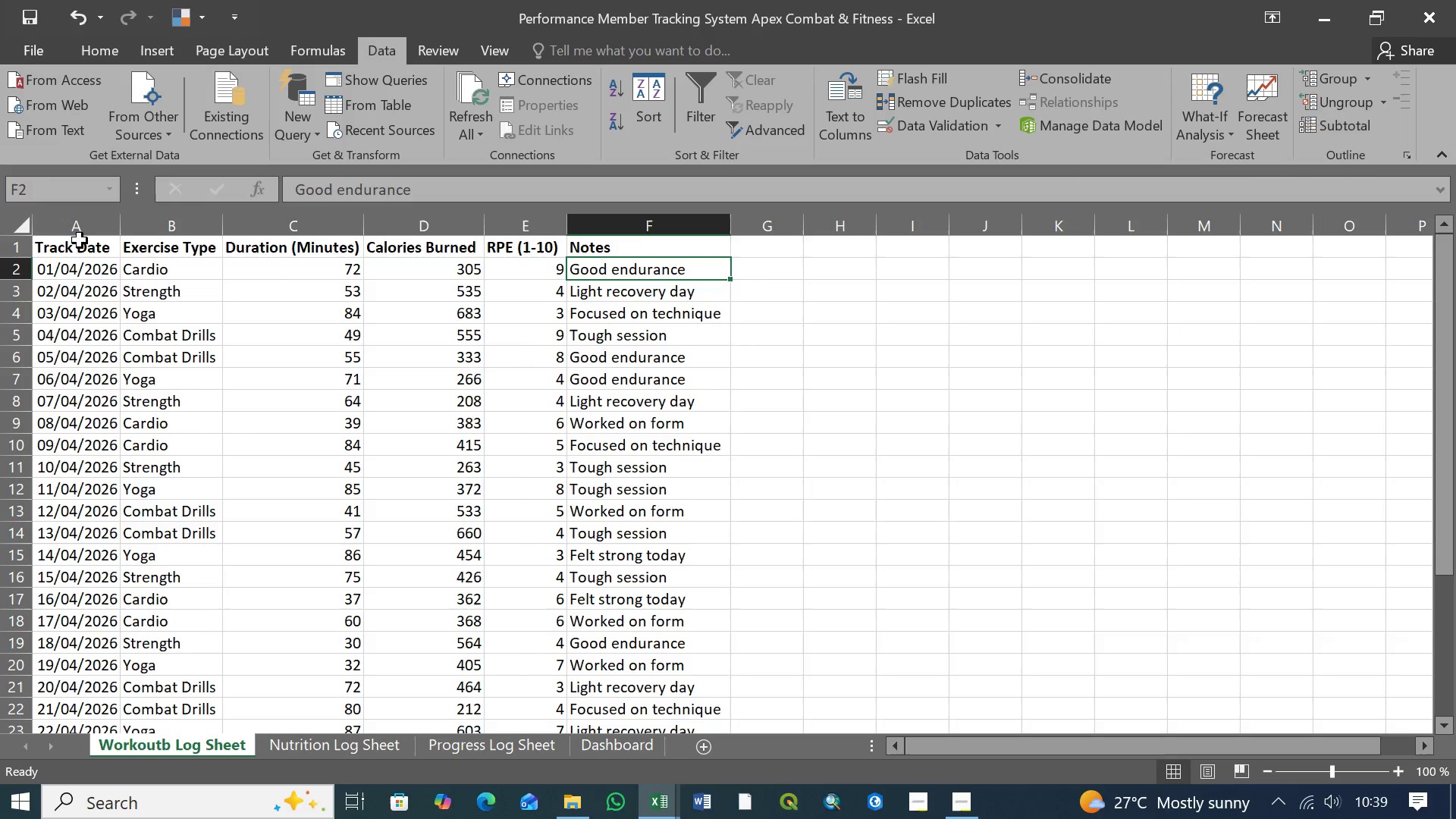 
left_click([71, 245])
 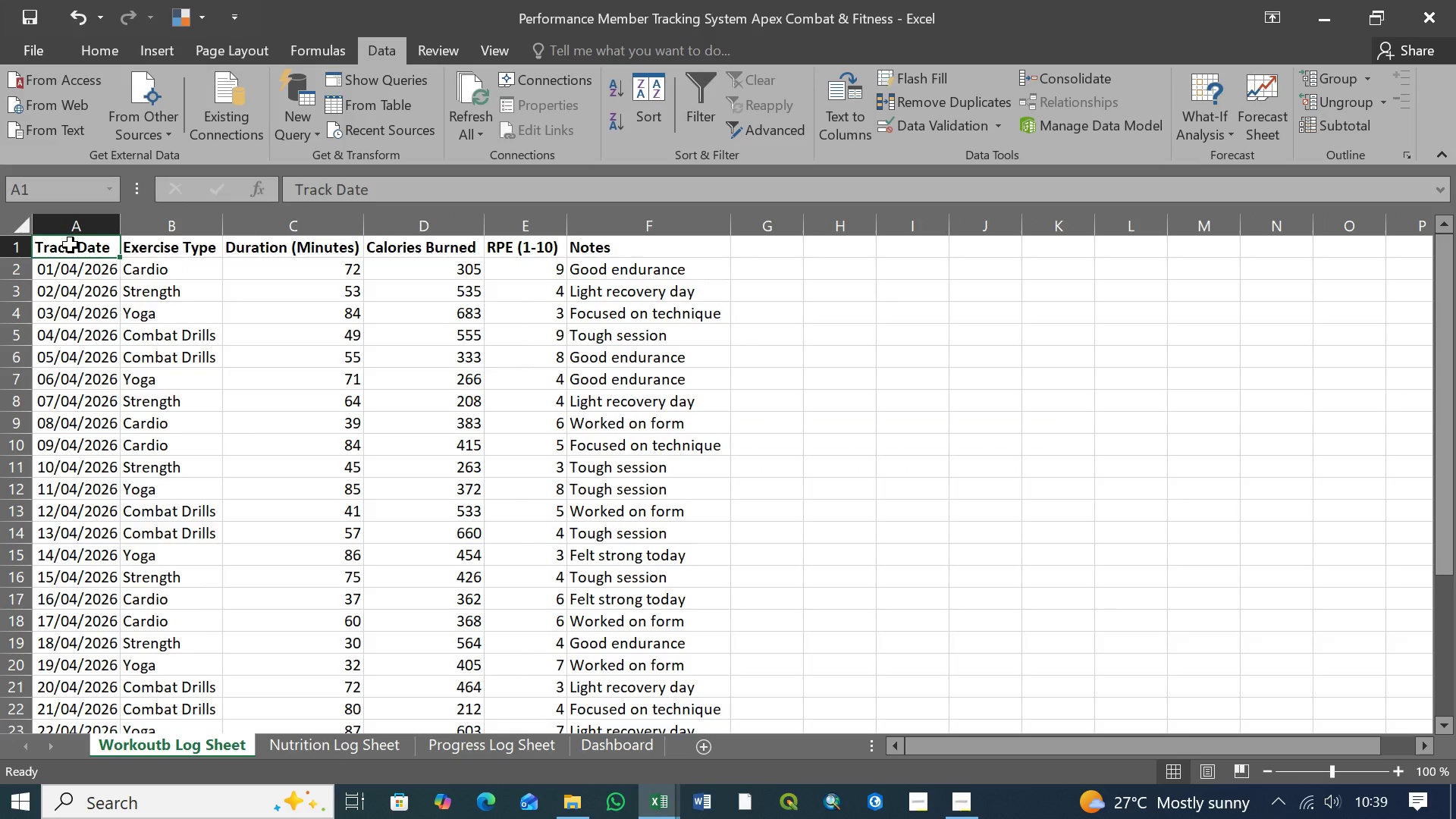 
scroll: coordinate [187, 380], scroll_direction: up, amount: 1.0
 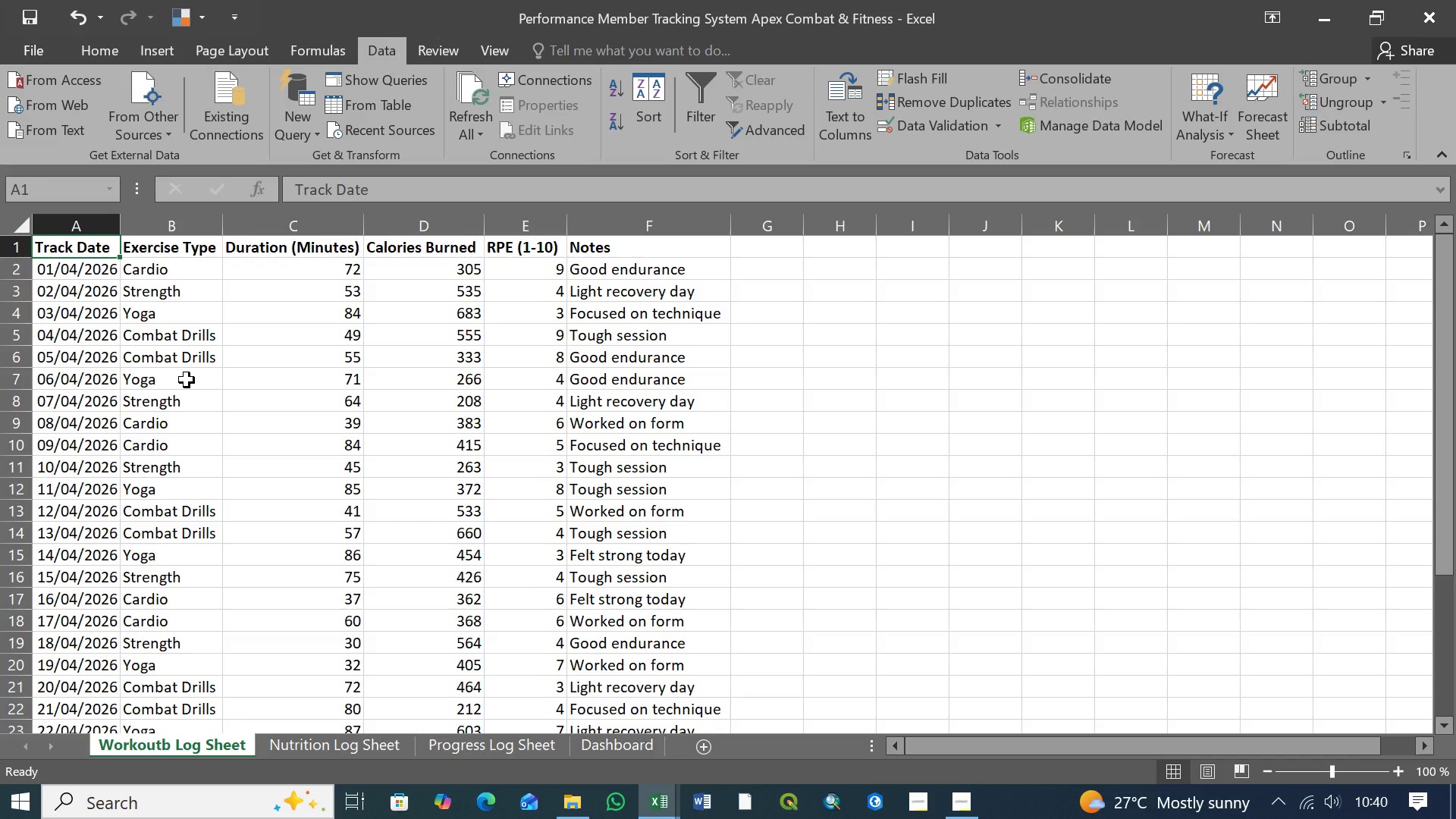 
wait(49.29)
 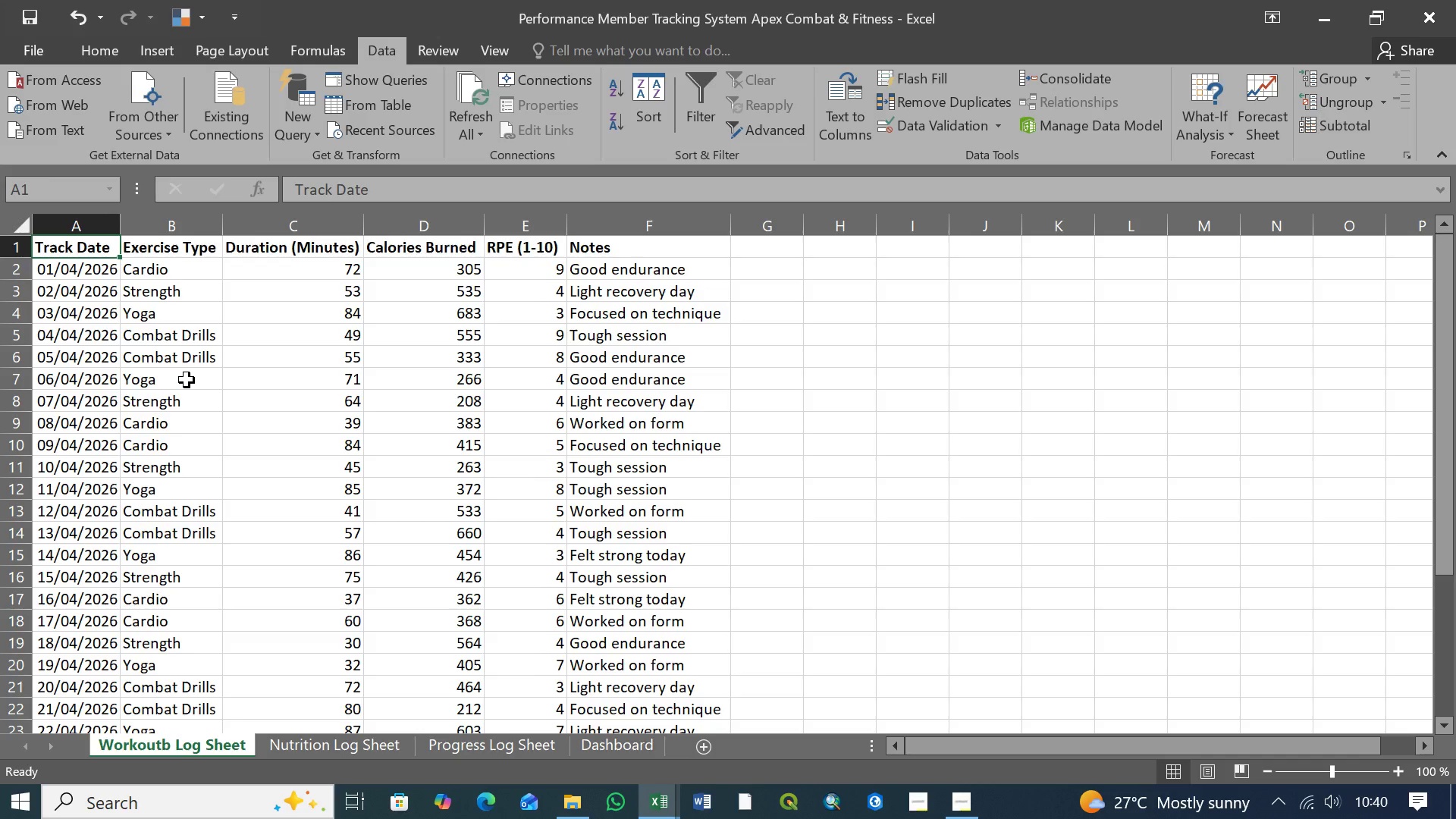 
scroll: coordinate [607, 452], scroll_direction: down, amount: 1.0
 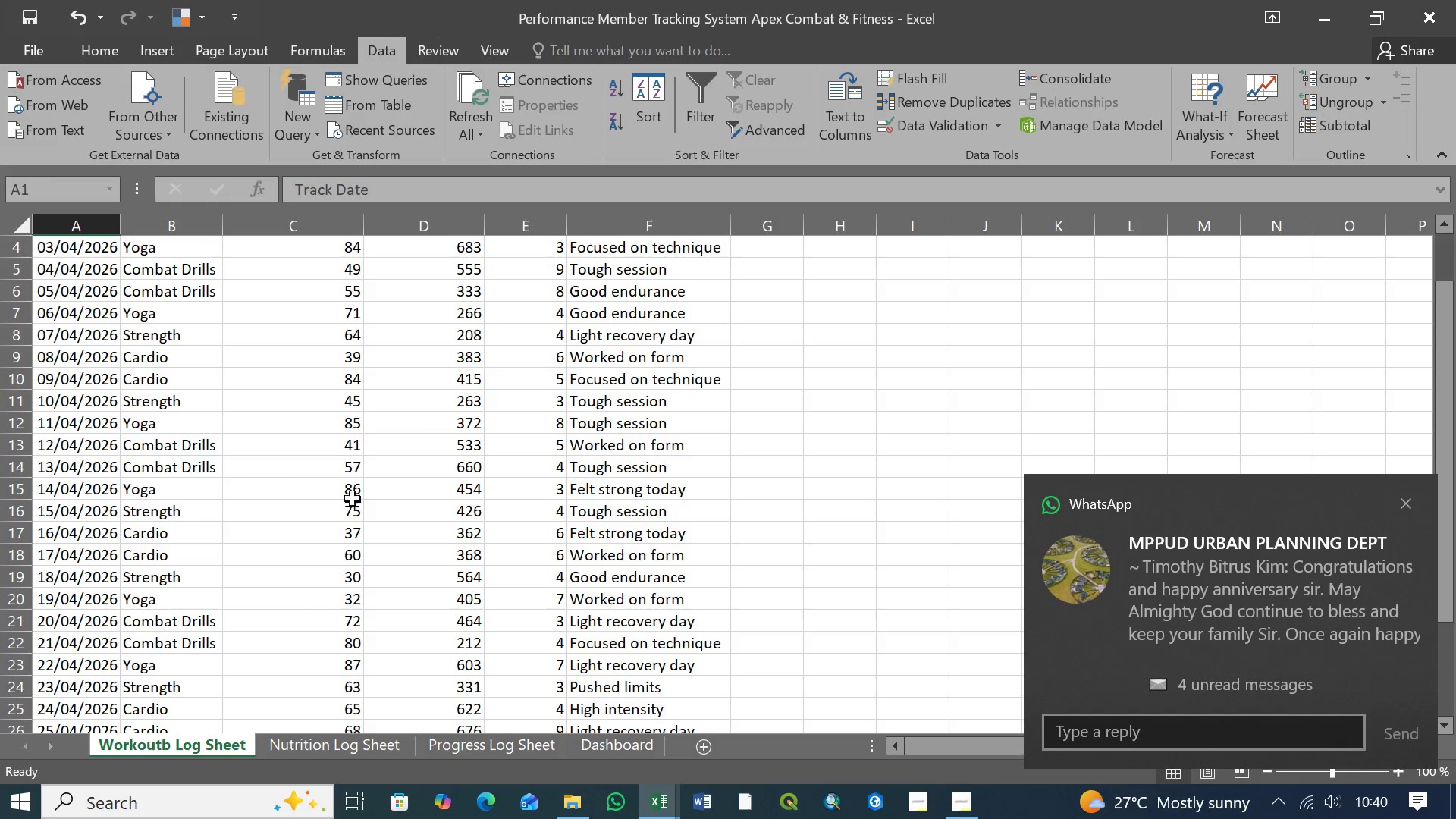 
scroll: coordinate [354, 507], scroll_direction: up, amount: 8.0
 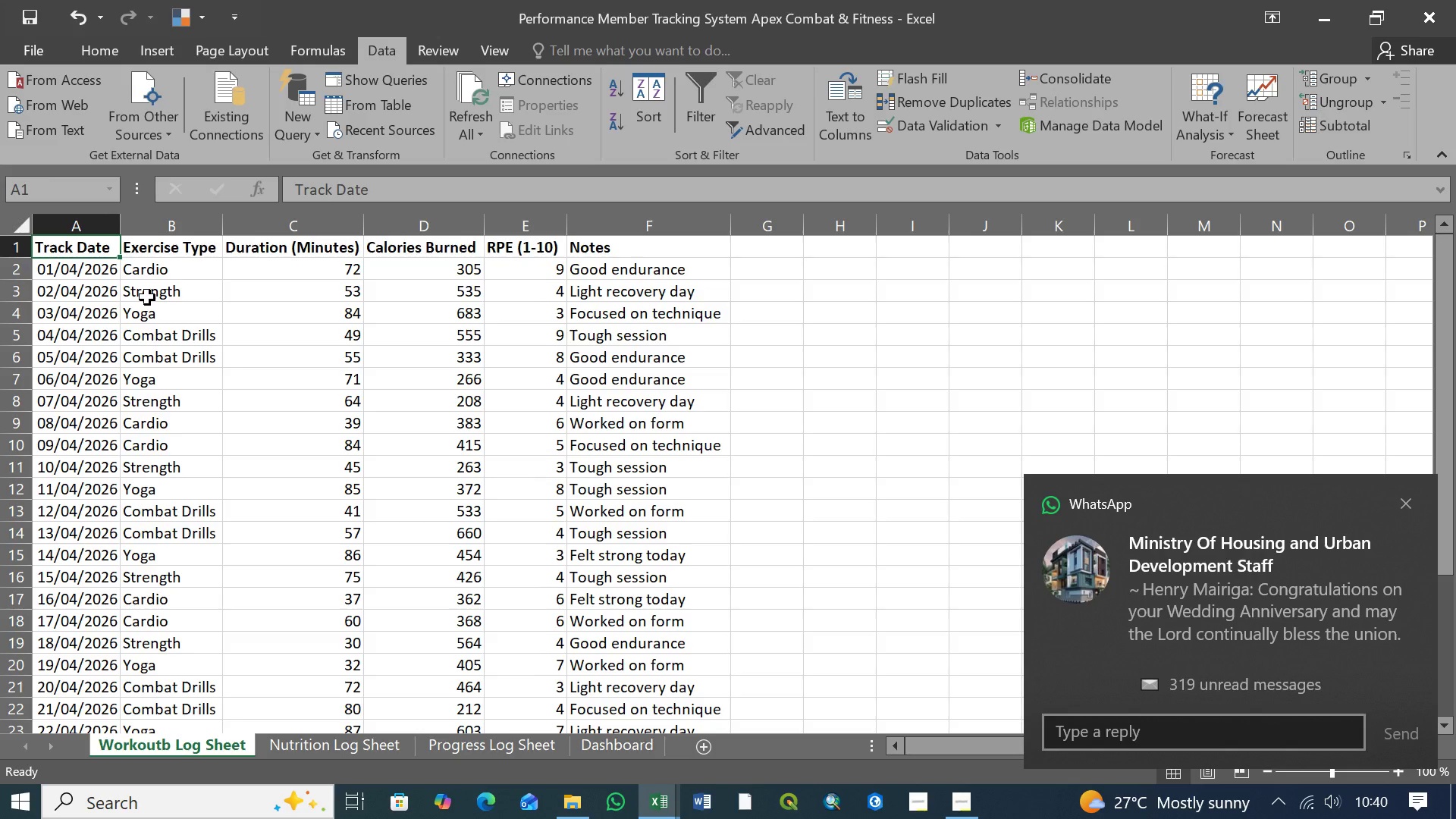 
wait(14.89)
 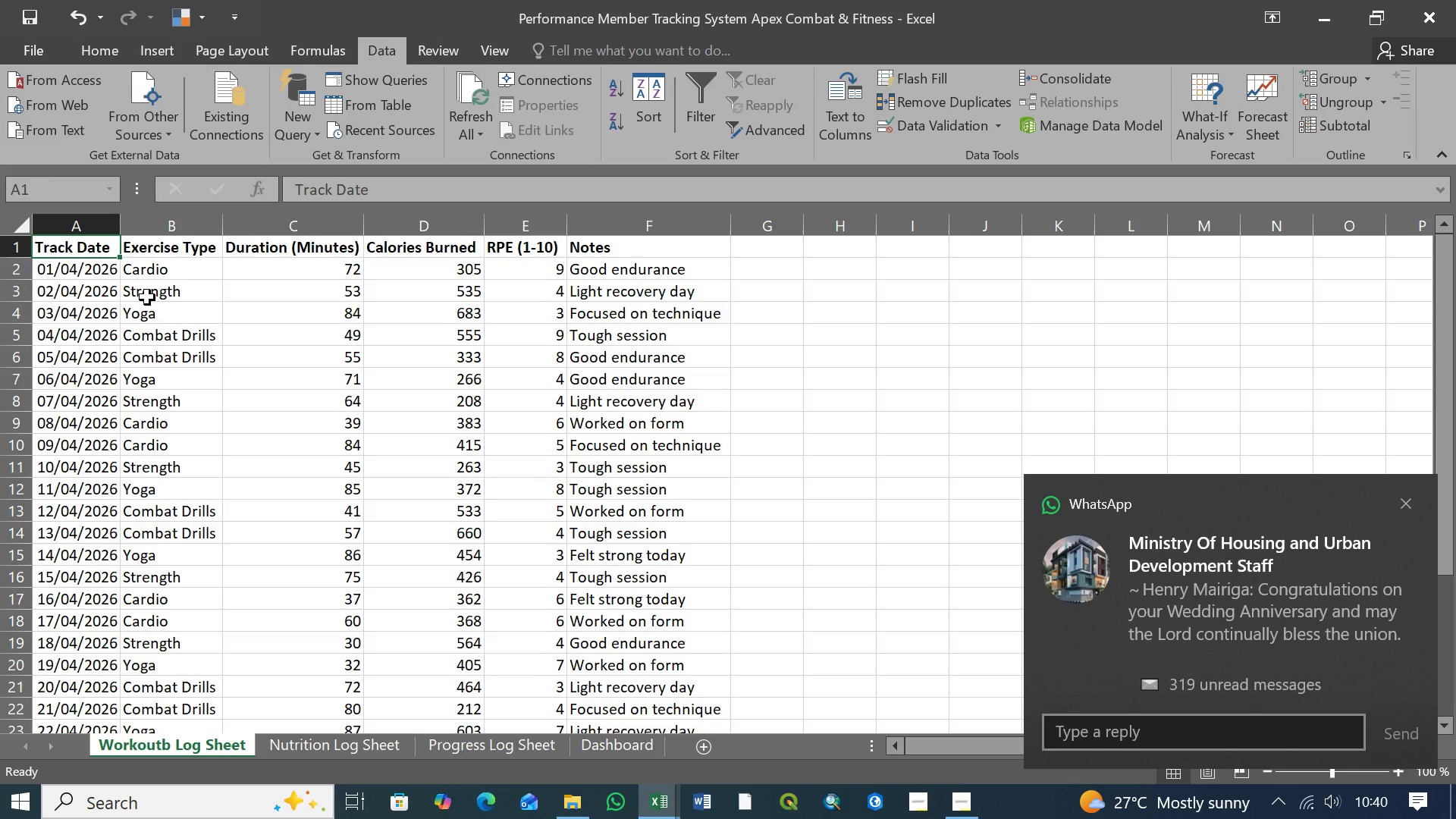 
scroll: coordinate [210, 397], scroll_direction: down, amount: 7.0
 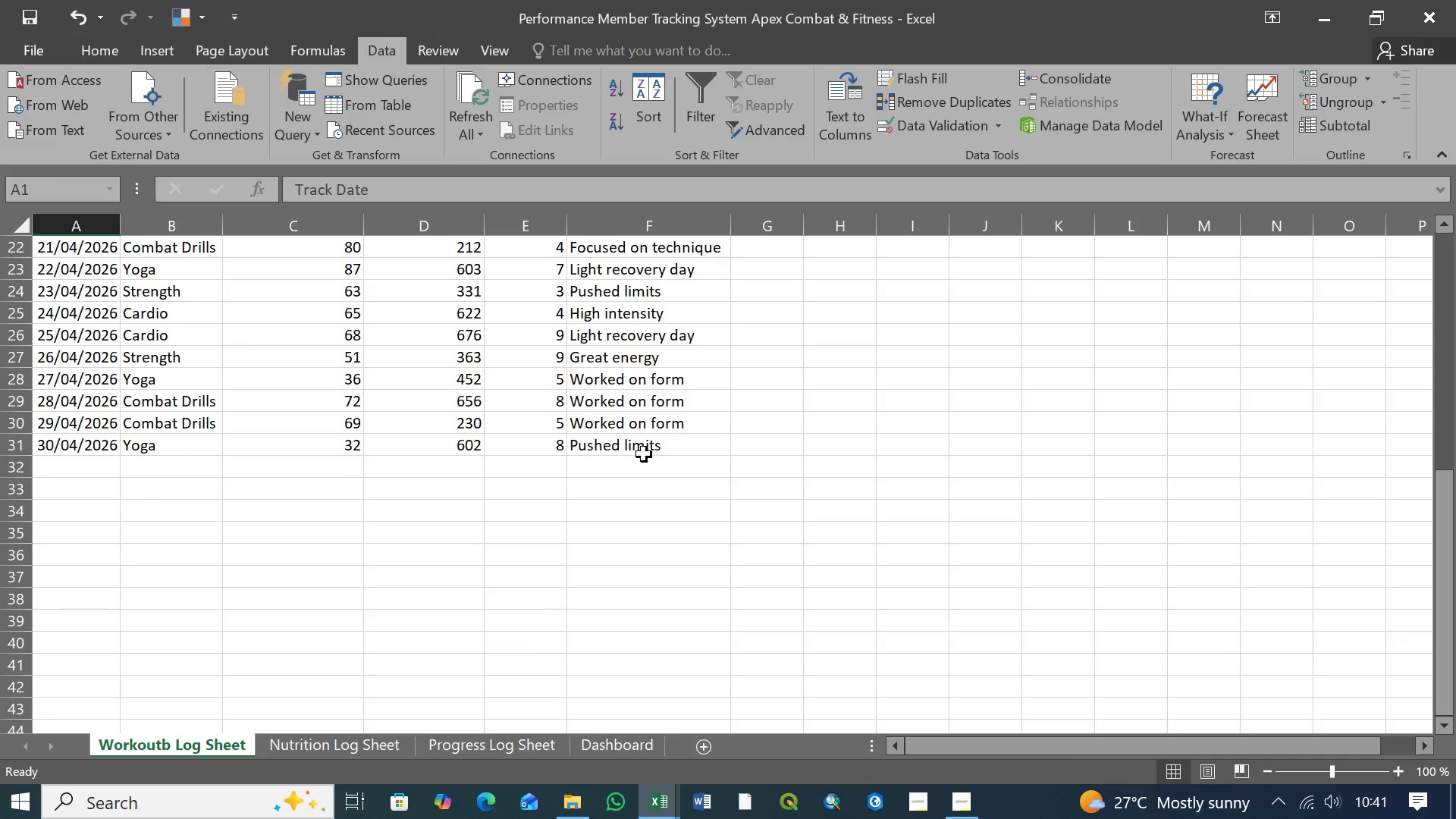 
hold_key(key=ShiftLeft, duration=0.83)
left_click([657, 445])
 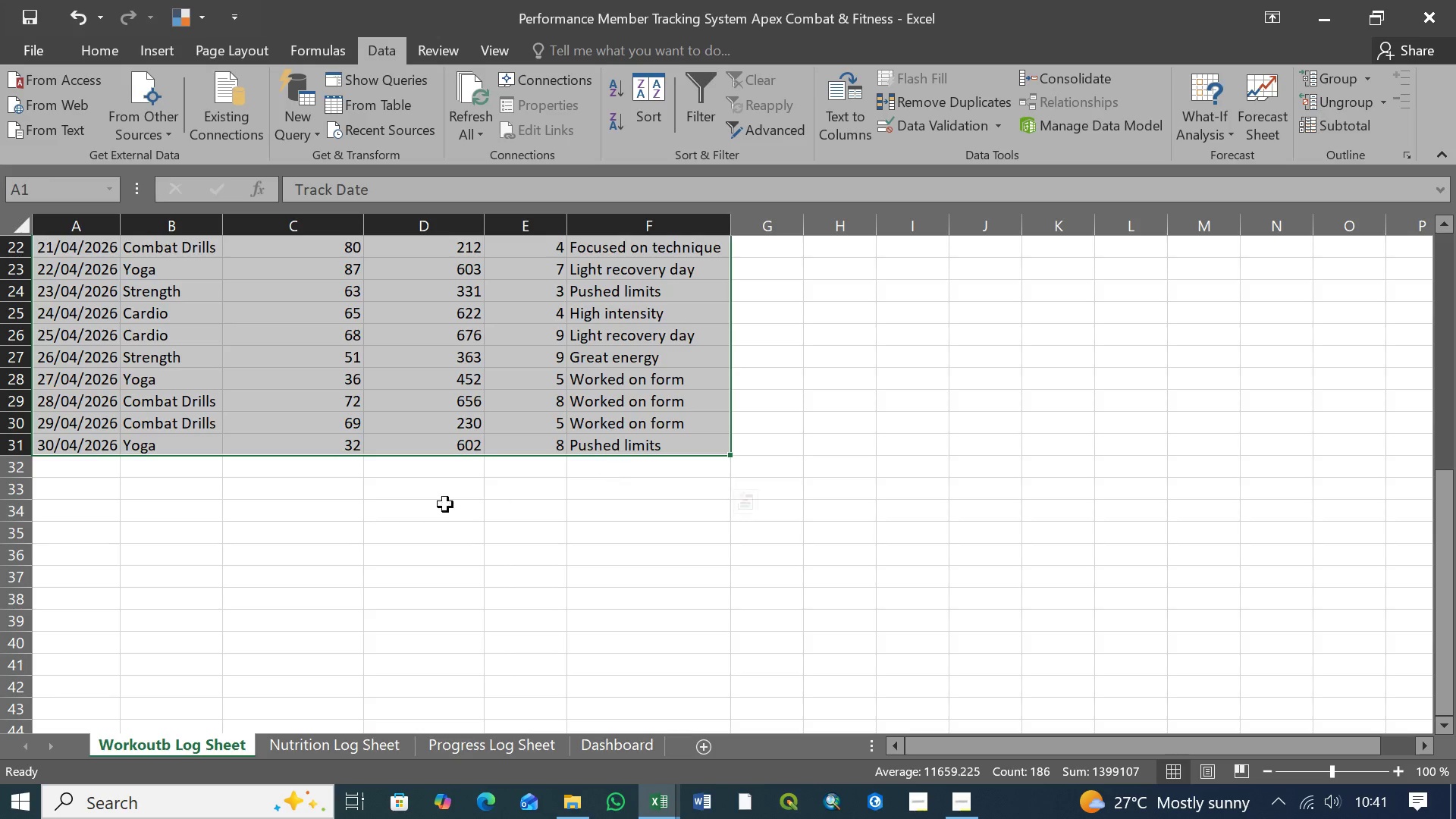 
scroll: coordinate [426, 497], scroll_direction: up, amount: 12.0
 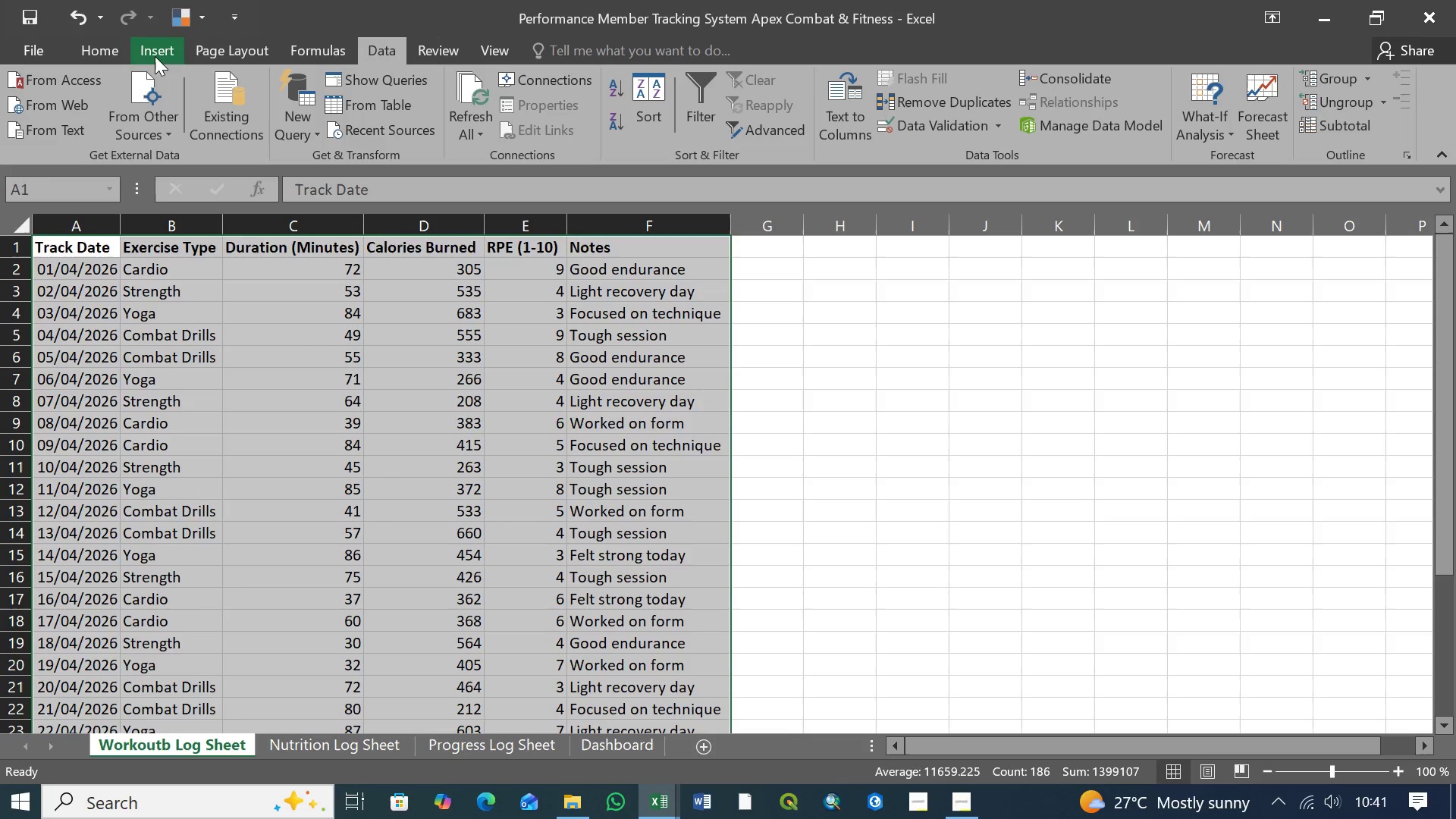 
left_click([165, 47])
 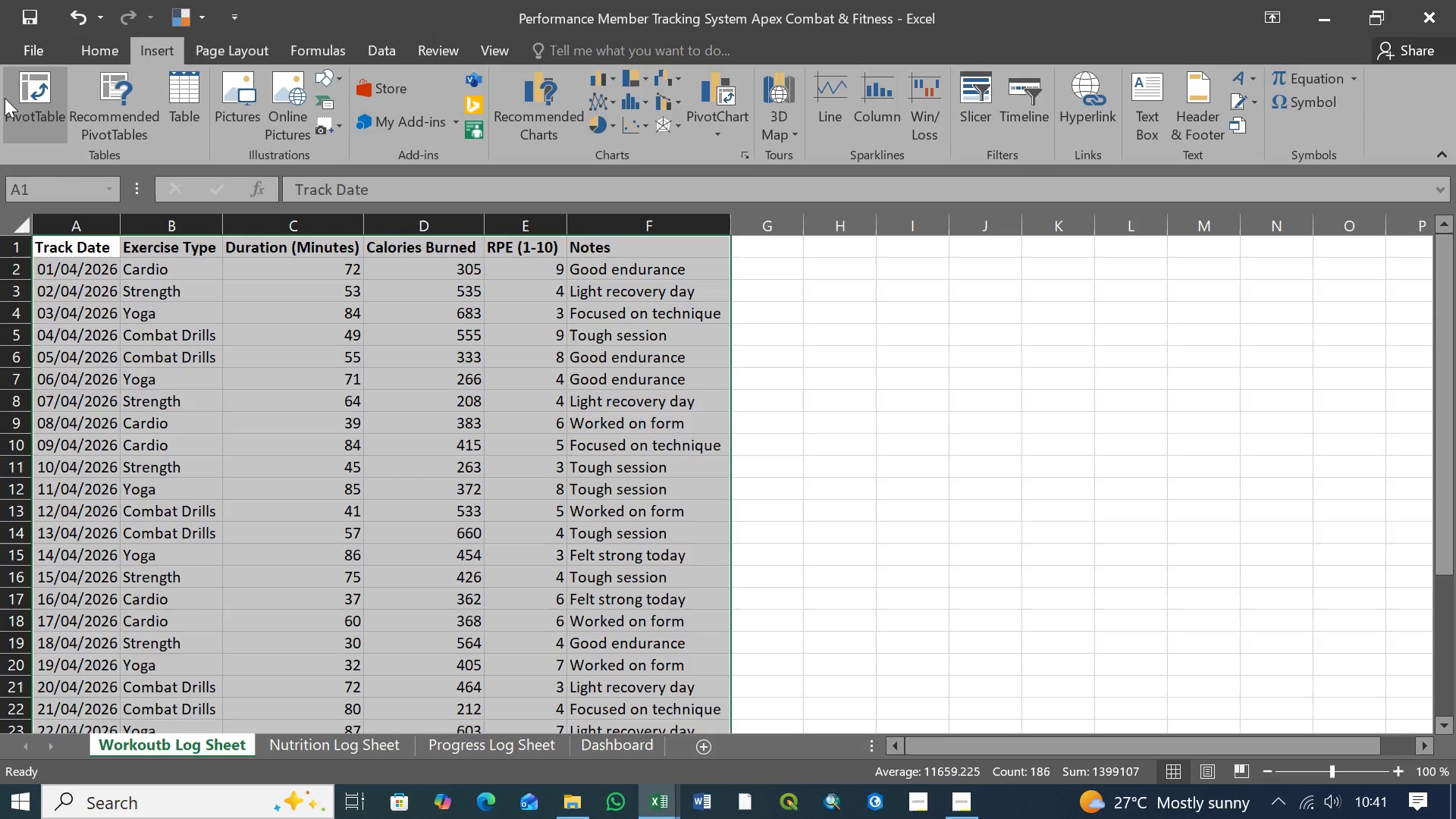 
left_click([186, 96])
 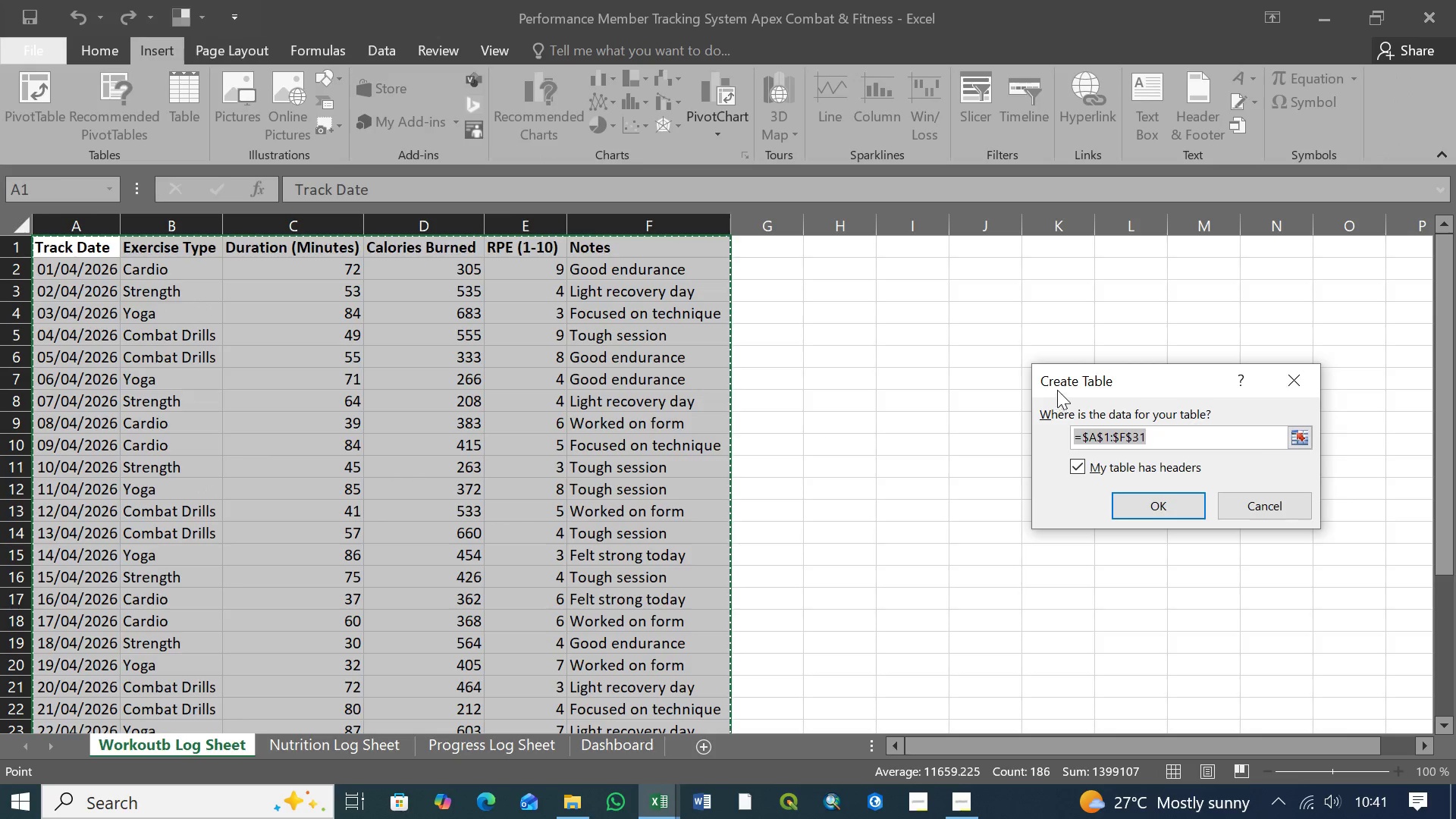 
left_click([1162, 501])
 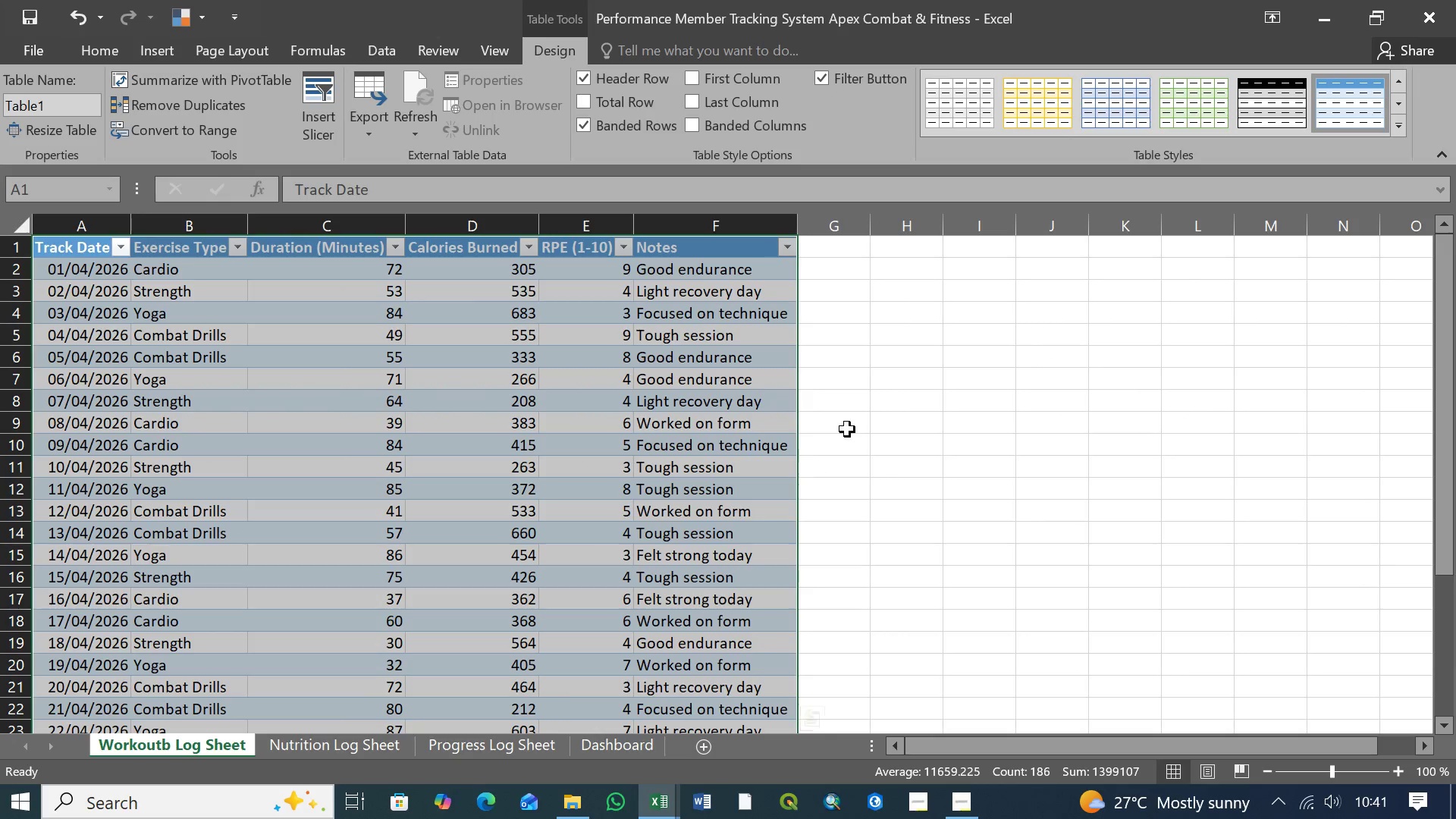 
left_click([829, 328])
 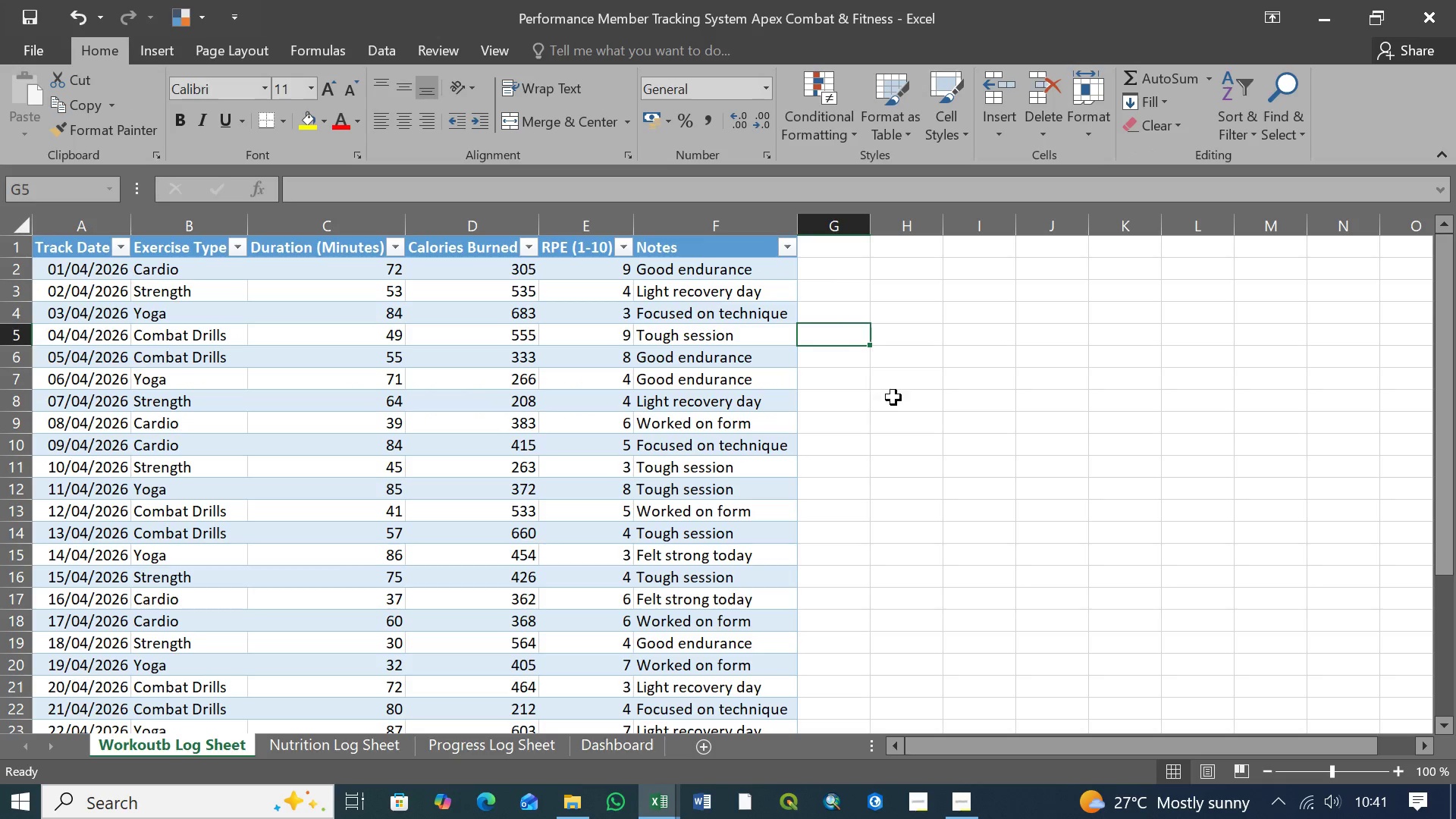 
key(Control+S)
 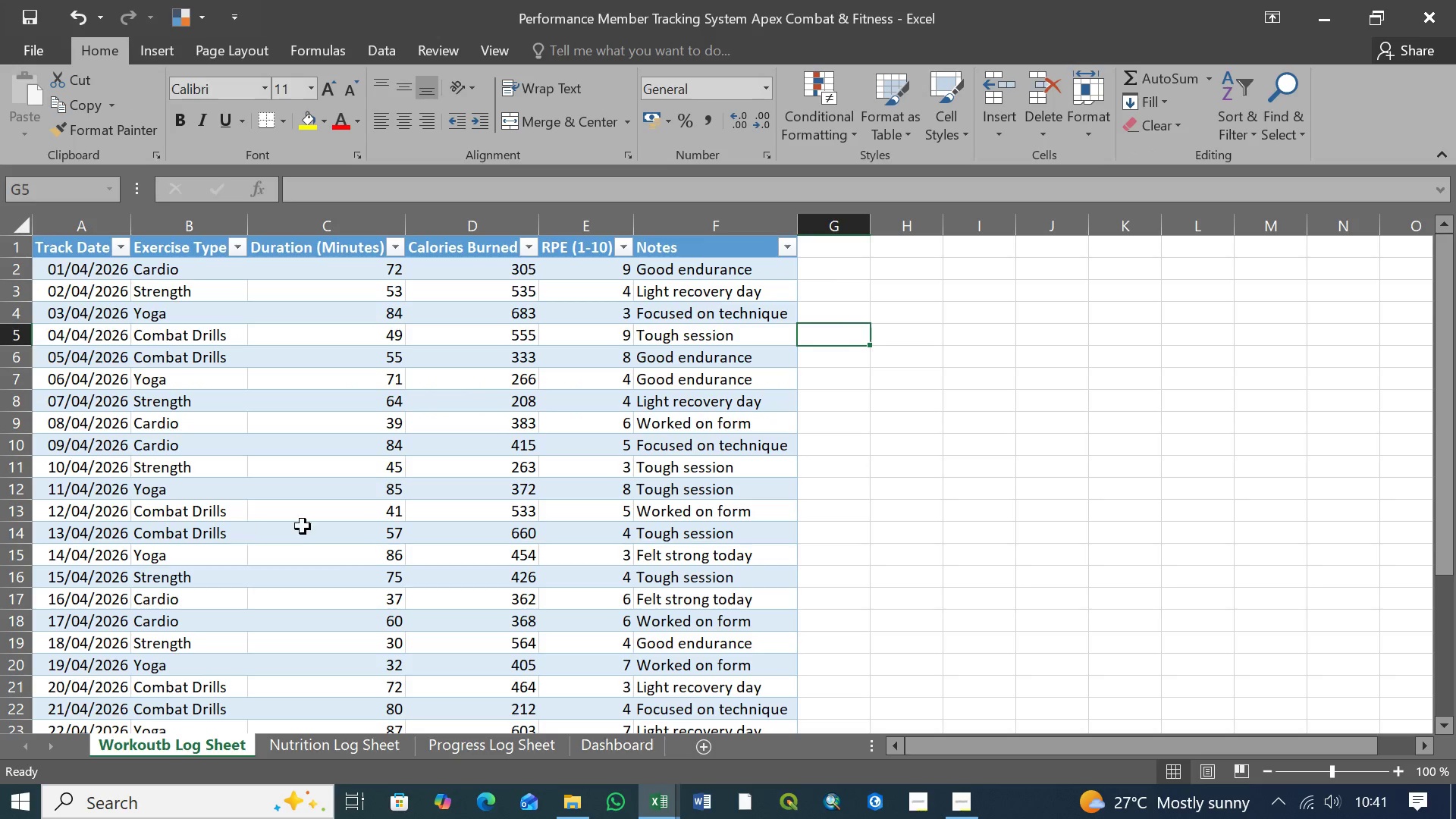 
scroll: coordinate [409, 513], scroll_direction: down, amount: 2.0
 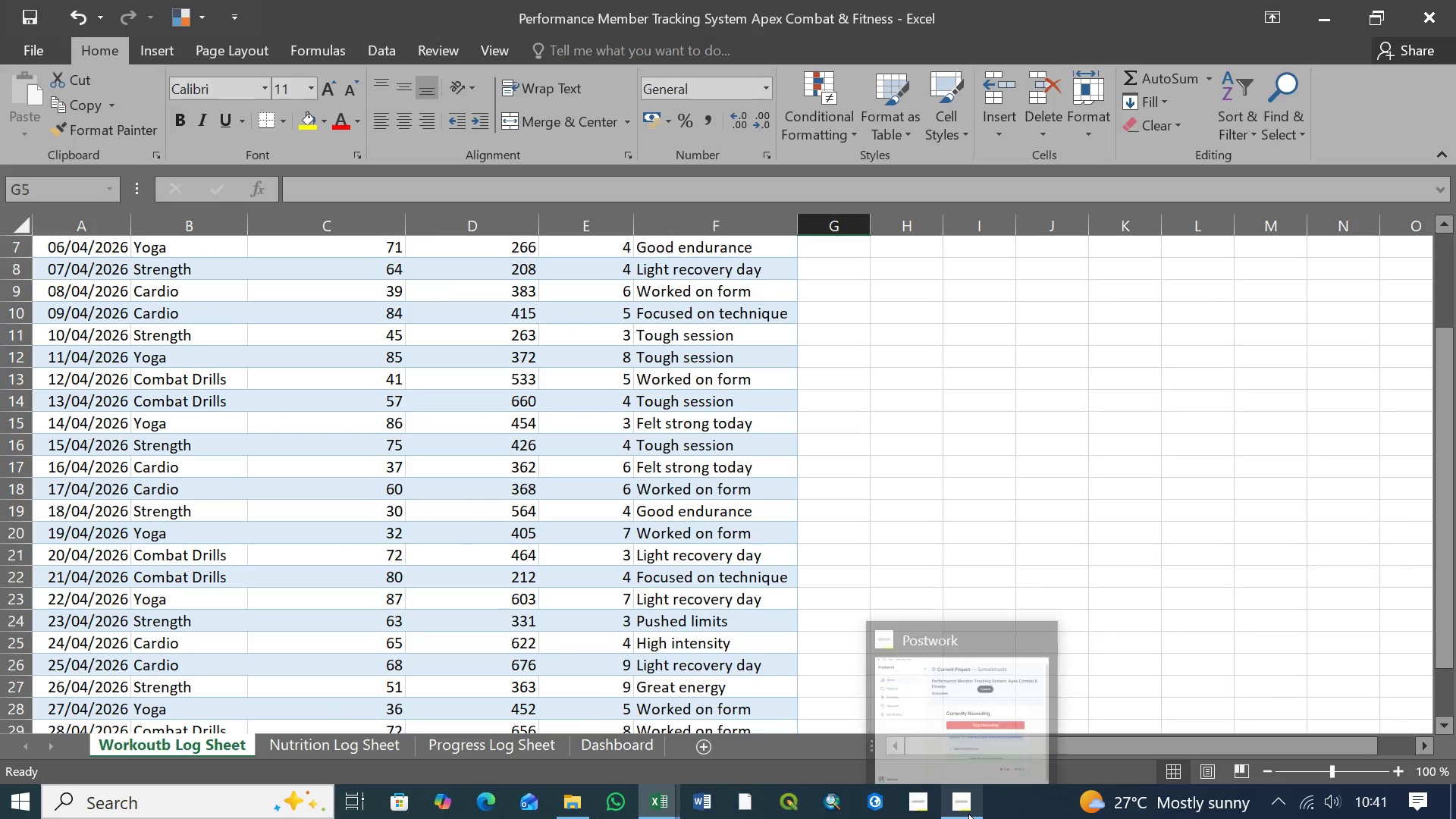 
left_click([967, 808])